 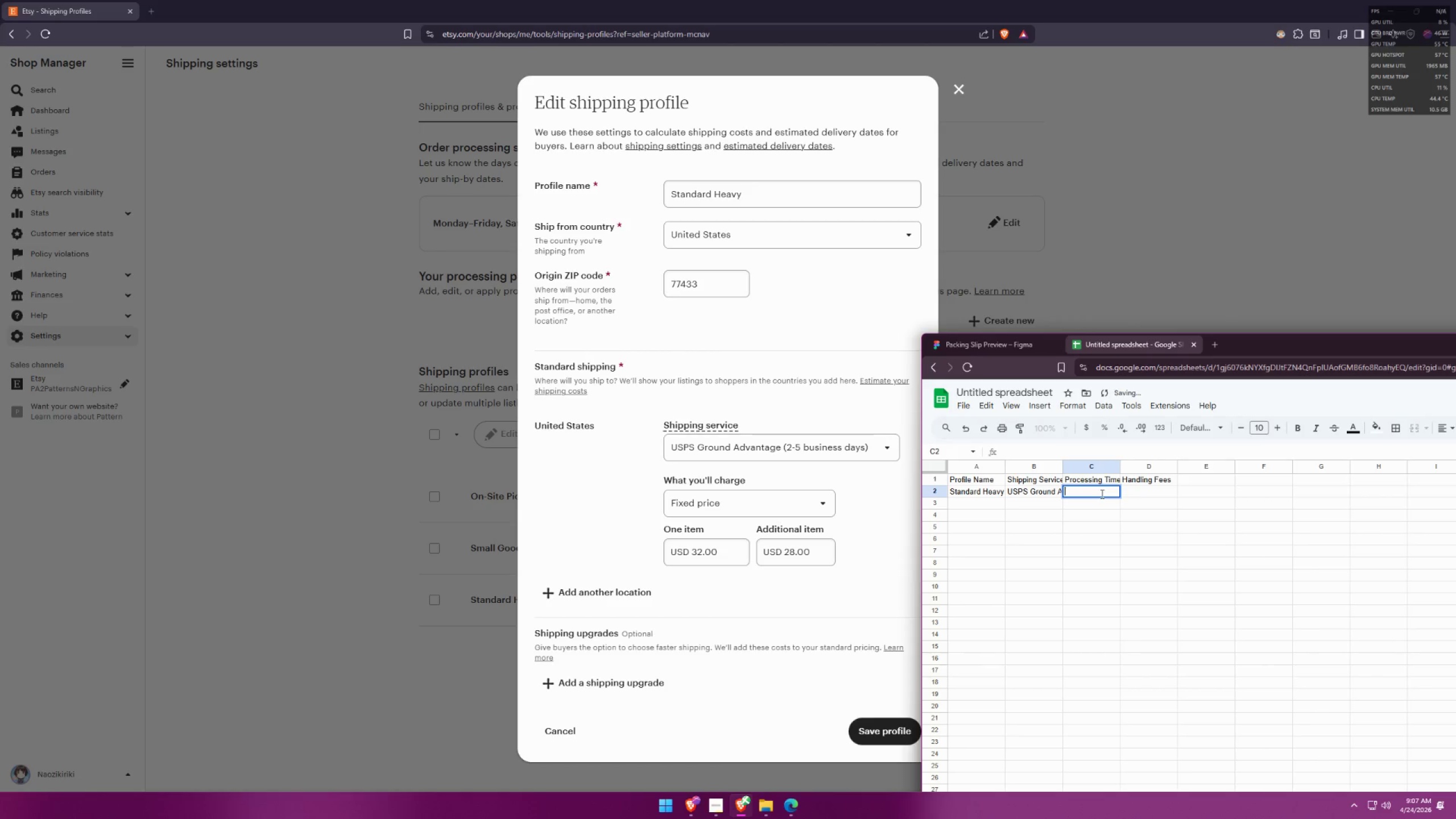 
type(2-5 business days)
 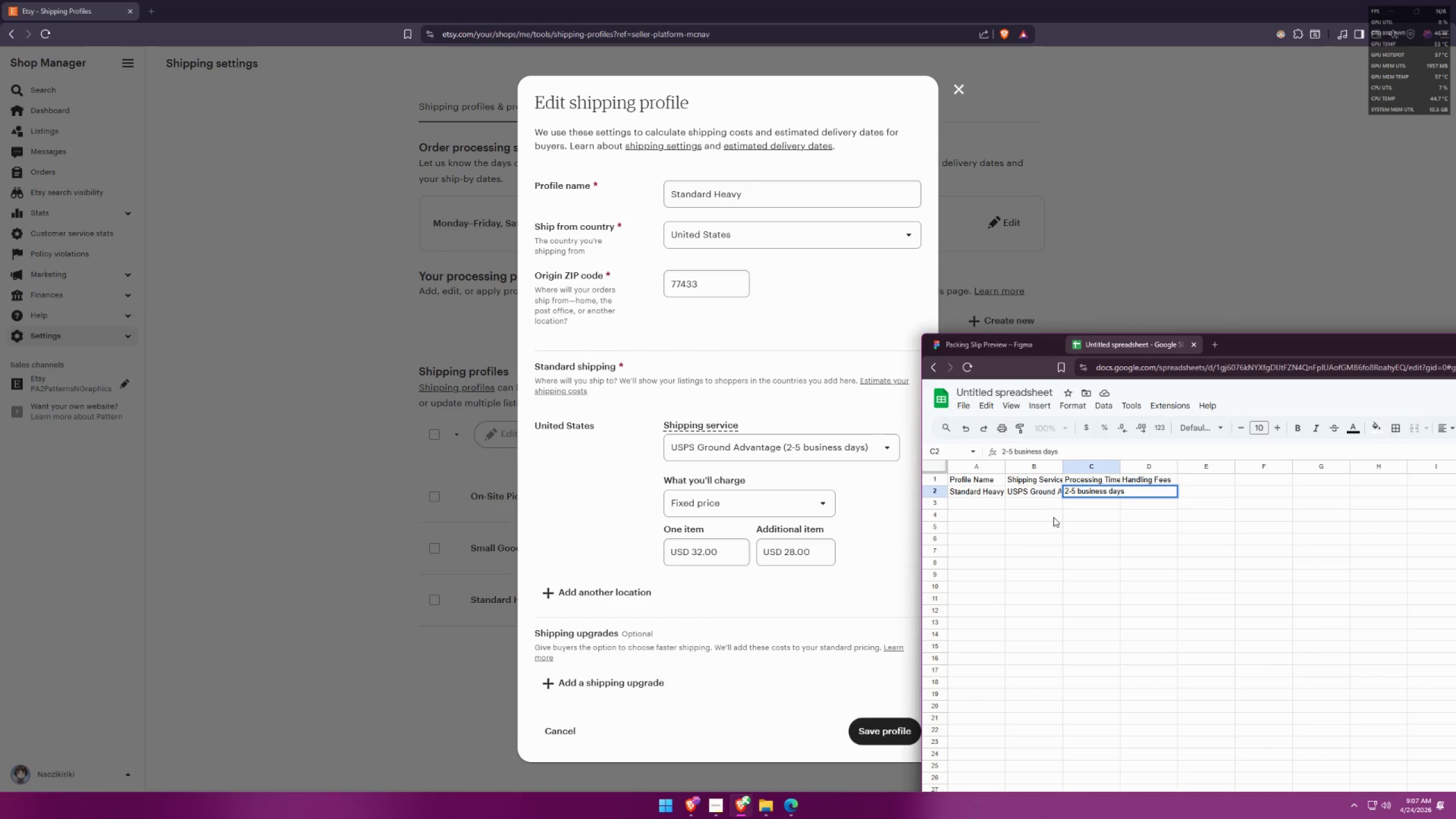 
left_click([1052, 518])
 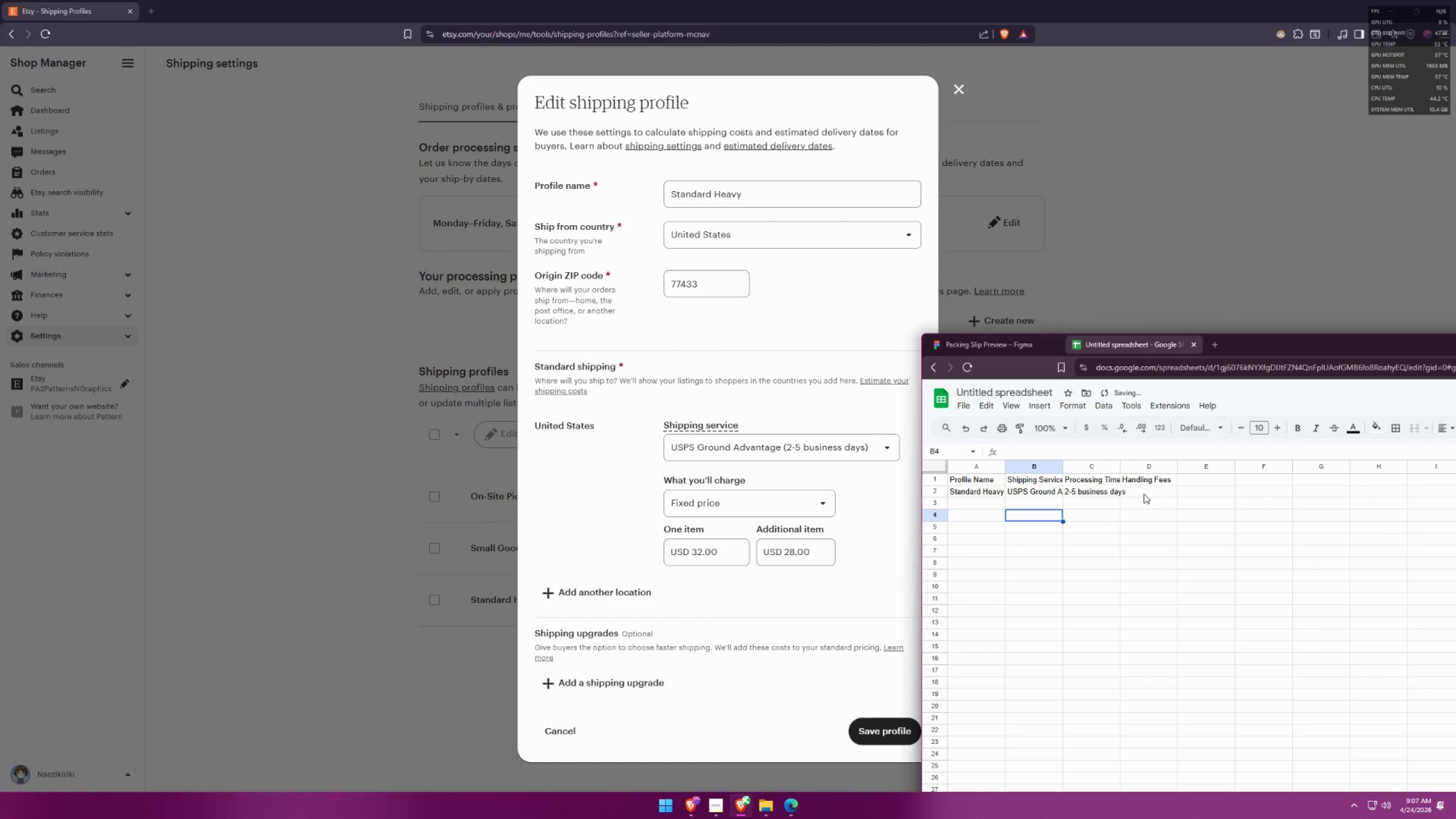 
double_click([1144, 494])
 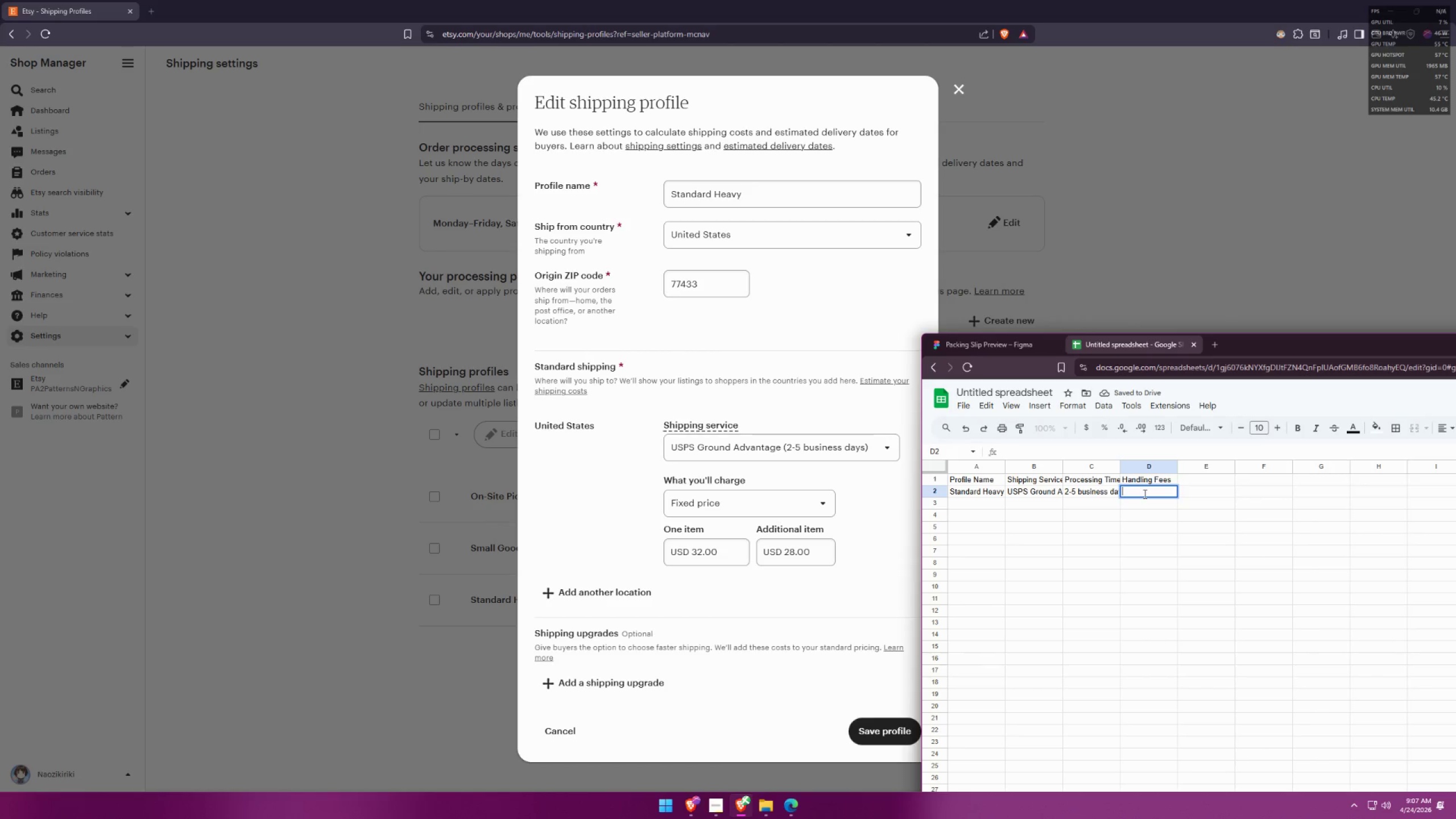 
type(4.50)
 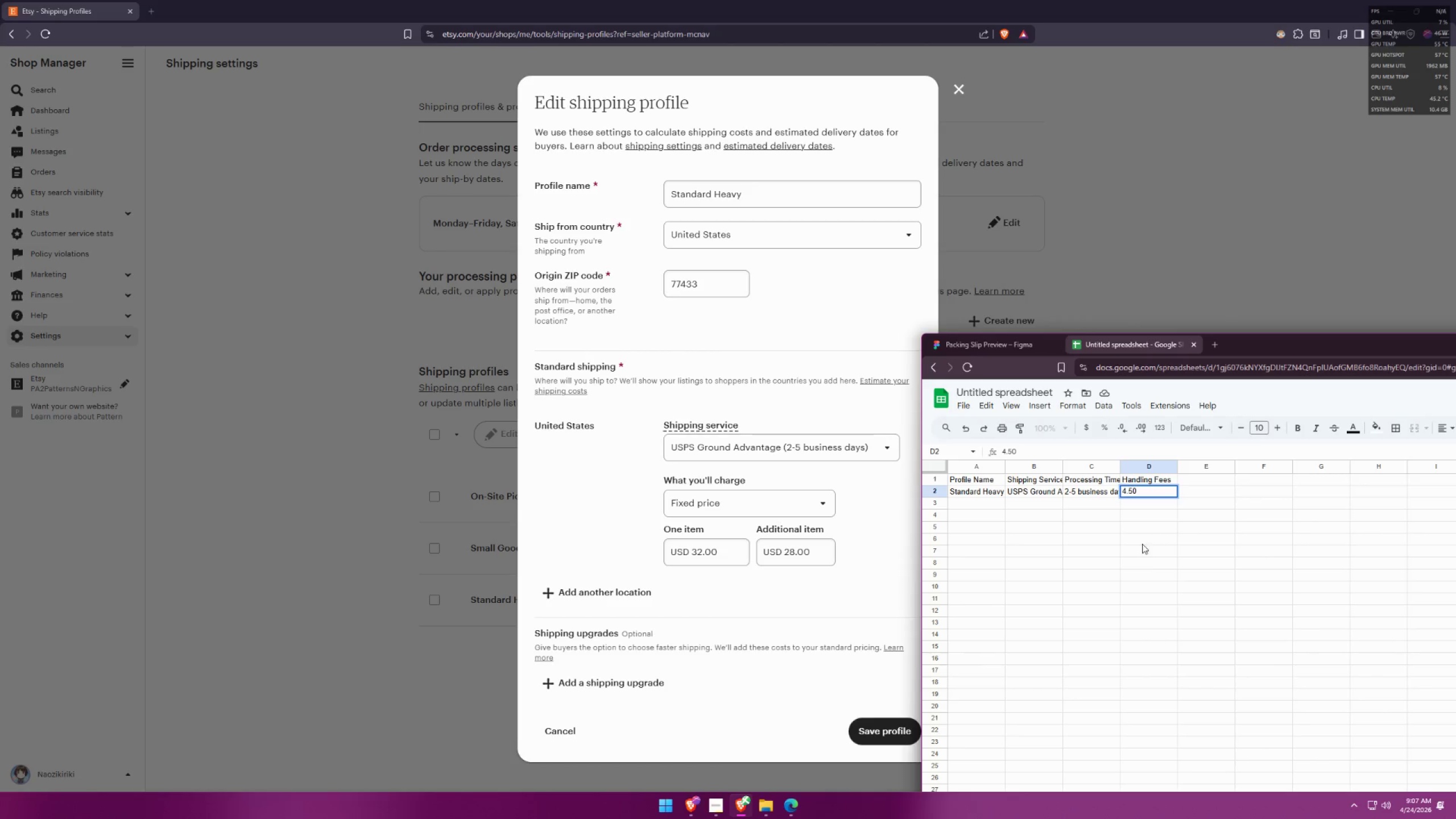 
left_click([1145, 561])
 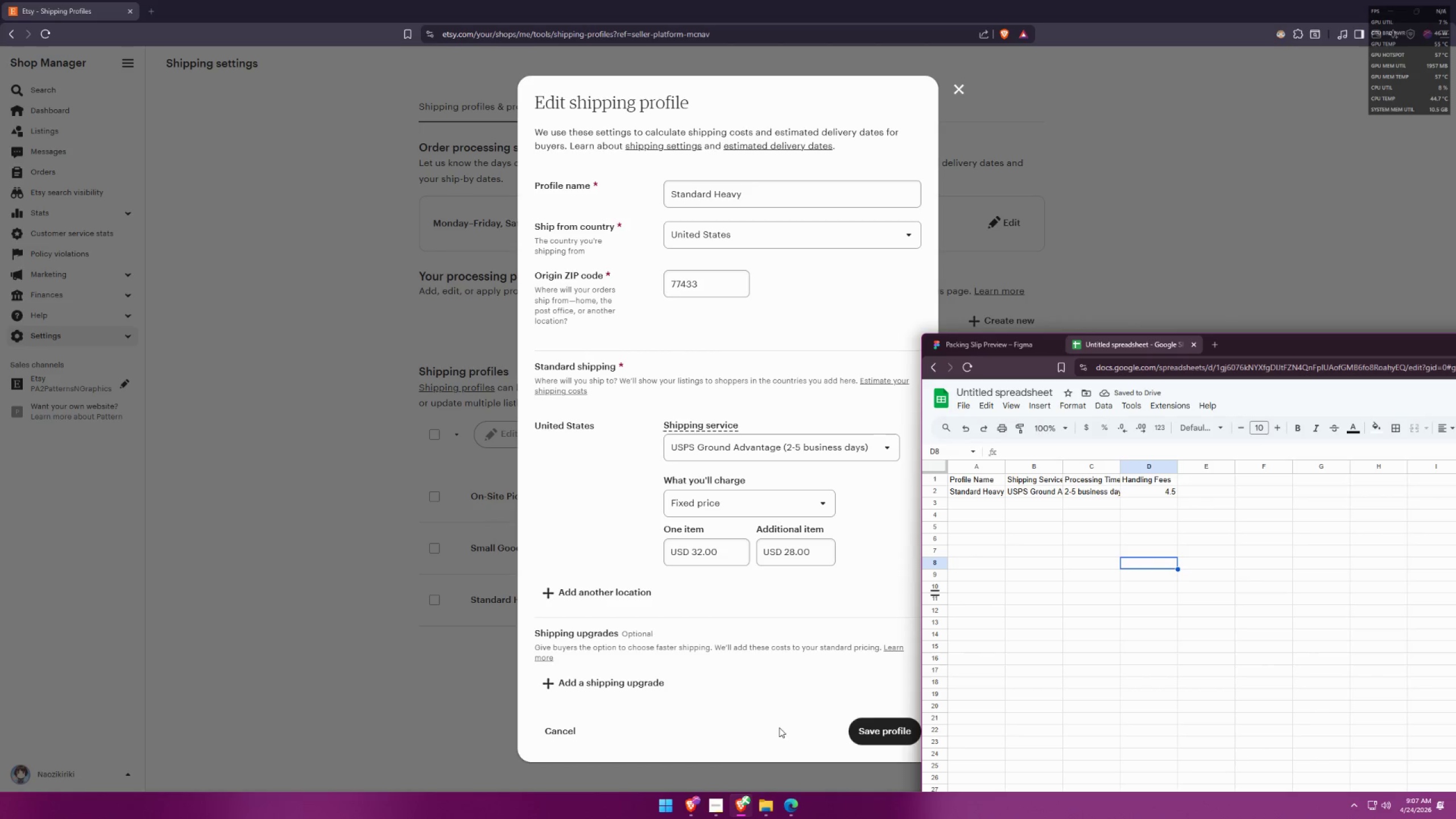 
left_click([689, 809])
 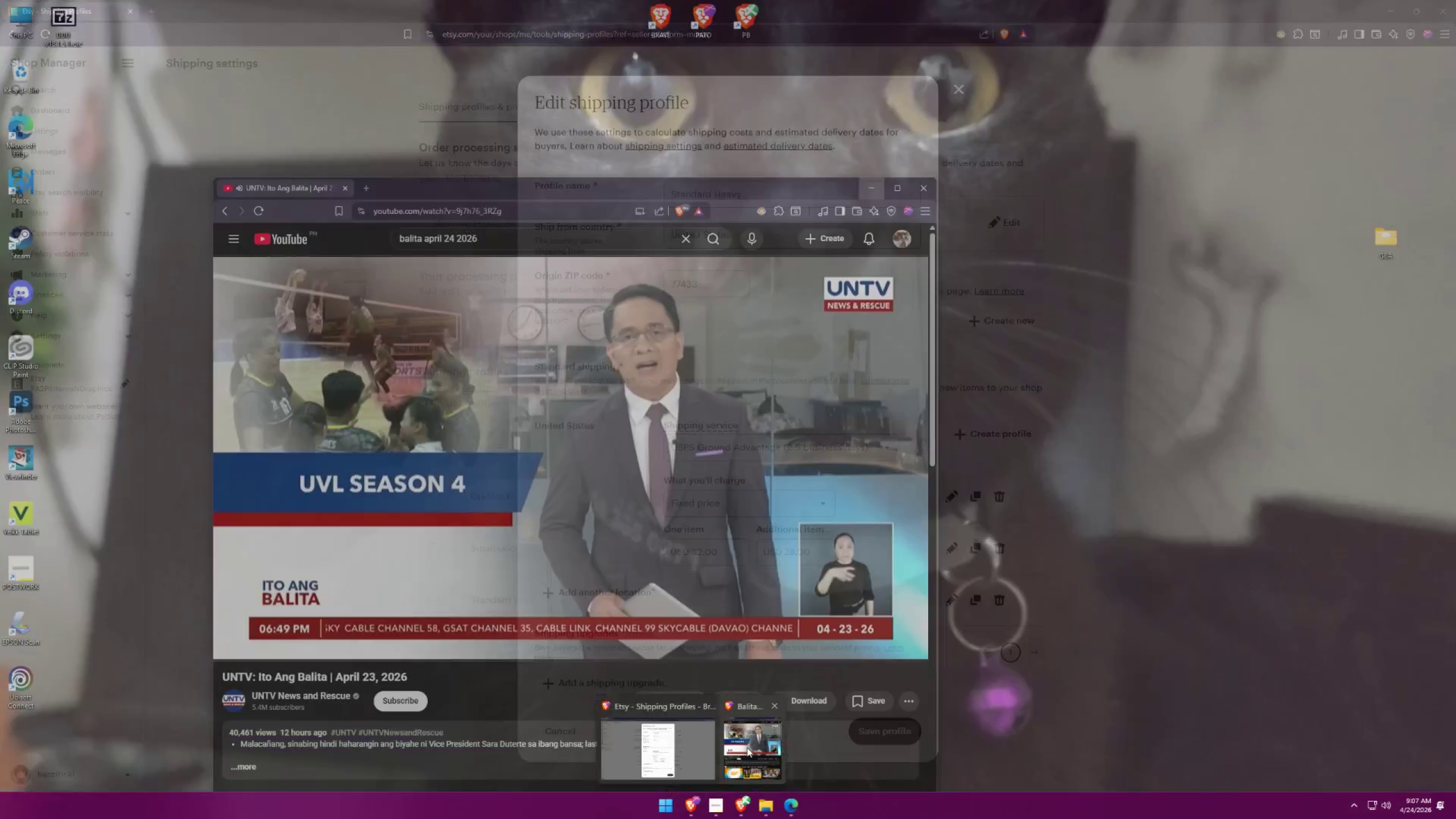 
left_click([742, 810])
 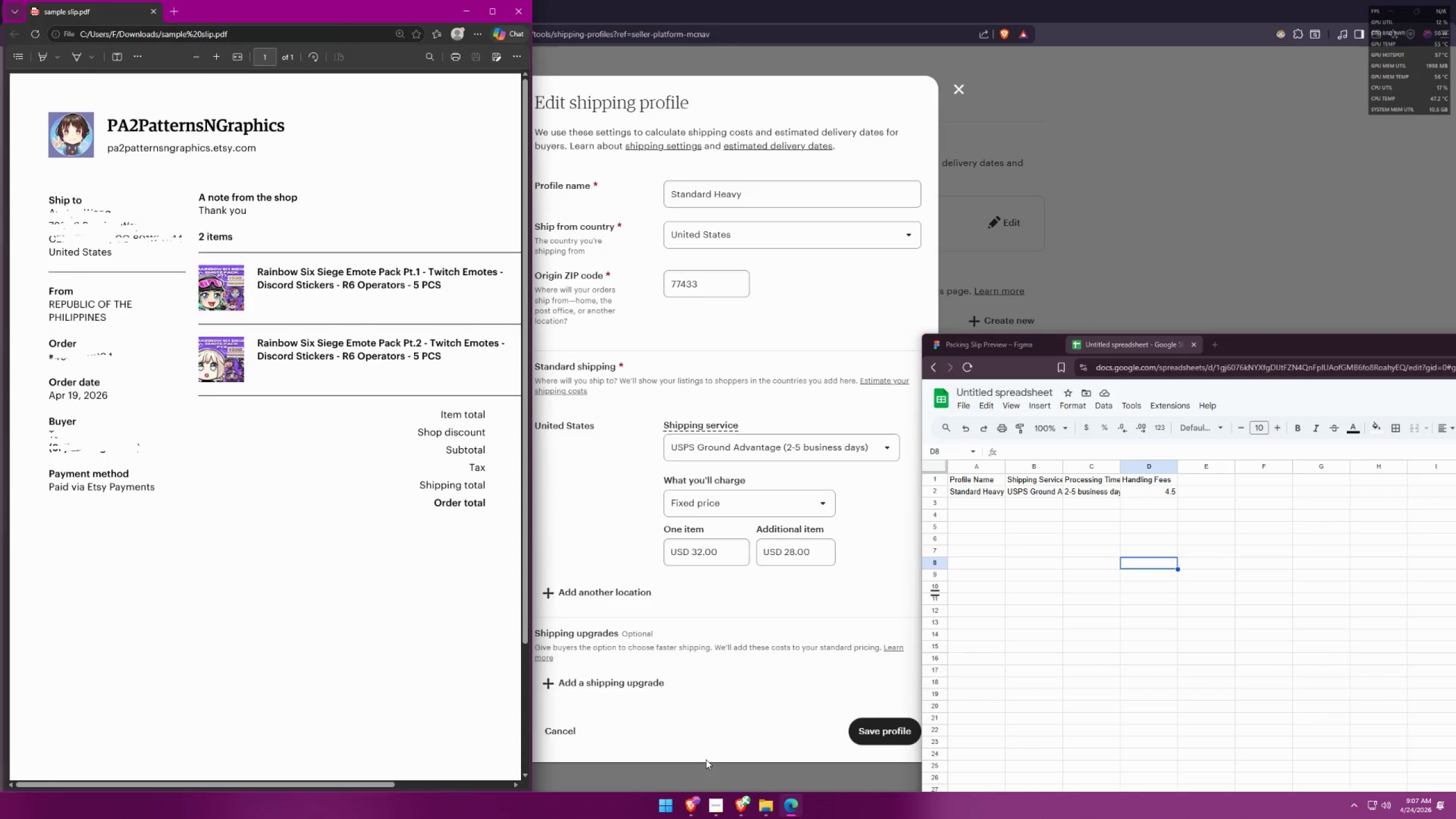 
left_click([714, 802])